 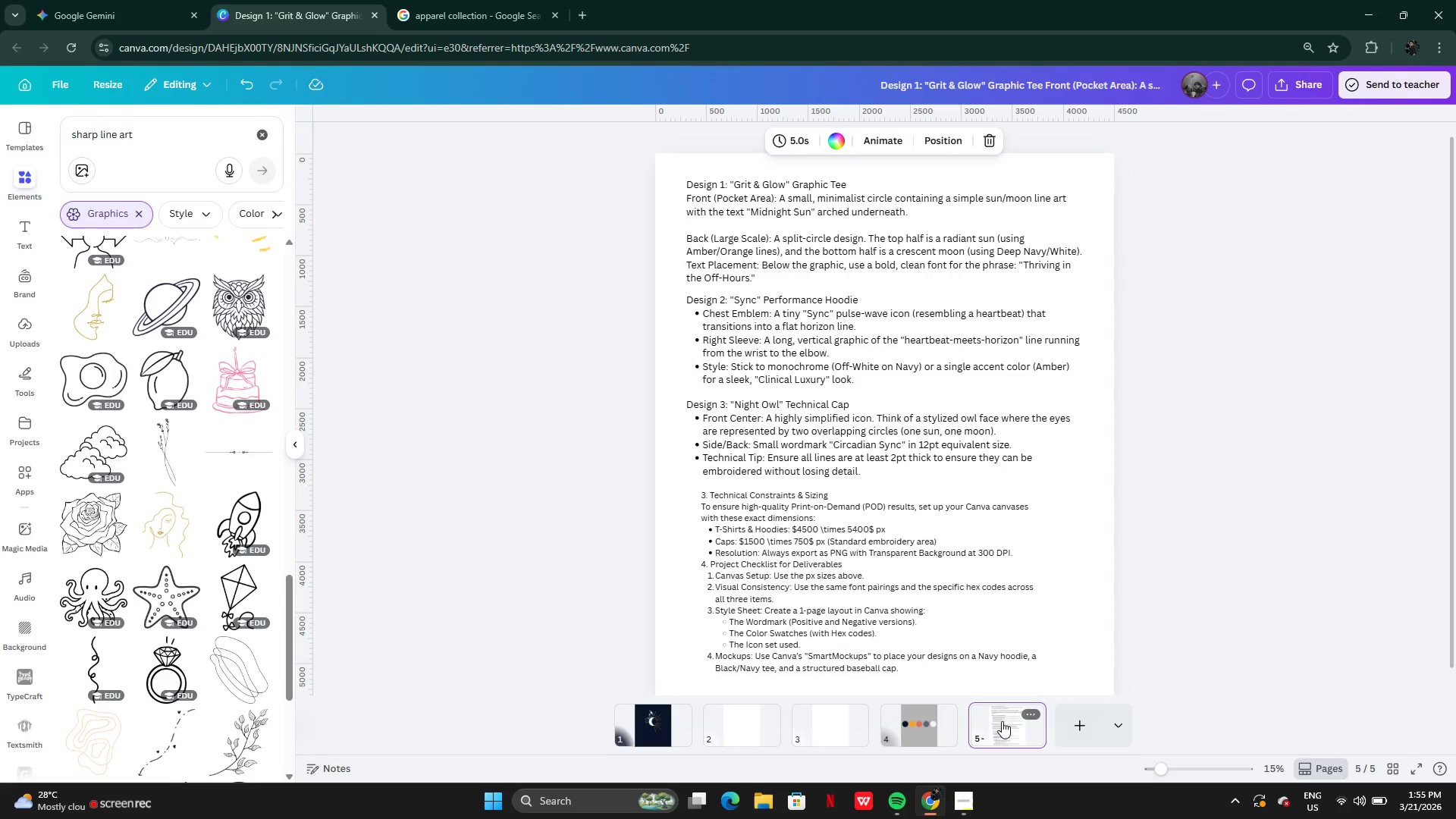 
double_click([758, 216])
 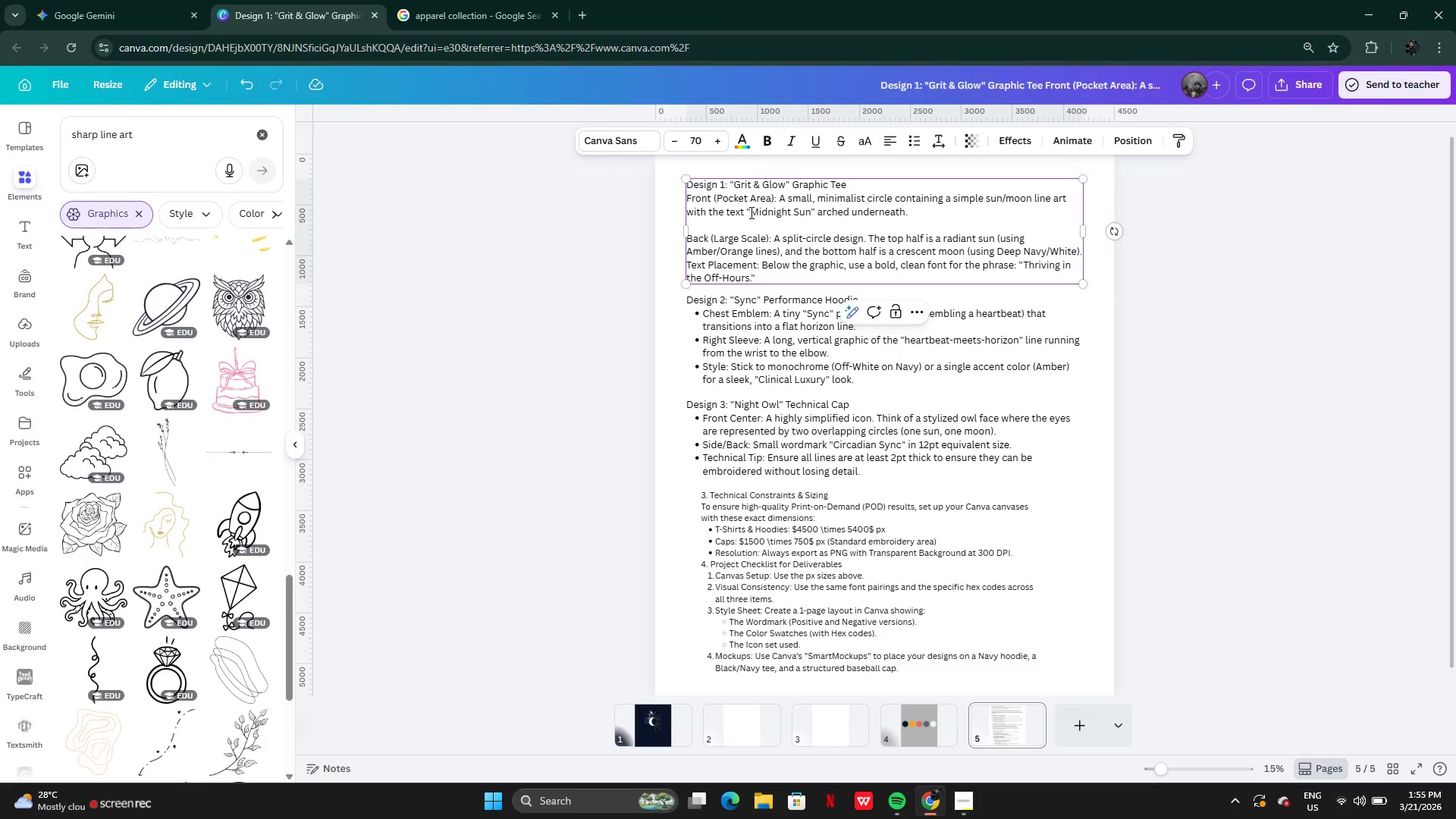 
left_click_drag(start_coordinate=[750, 212], to_coordinate=[810, 216])
 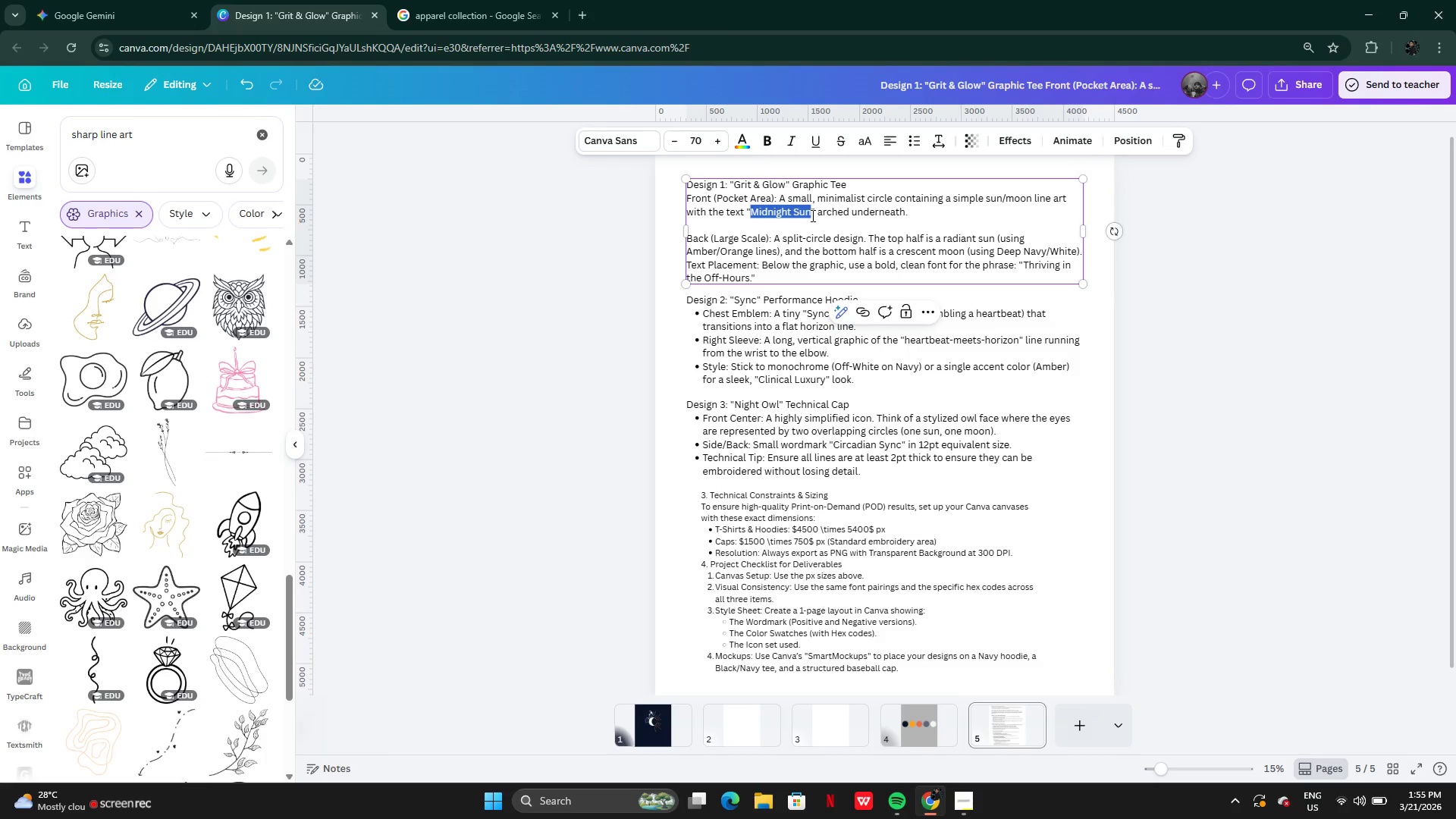 
key(Control+C)
 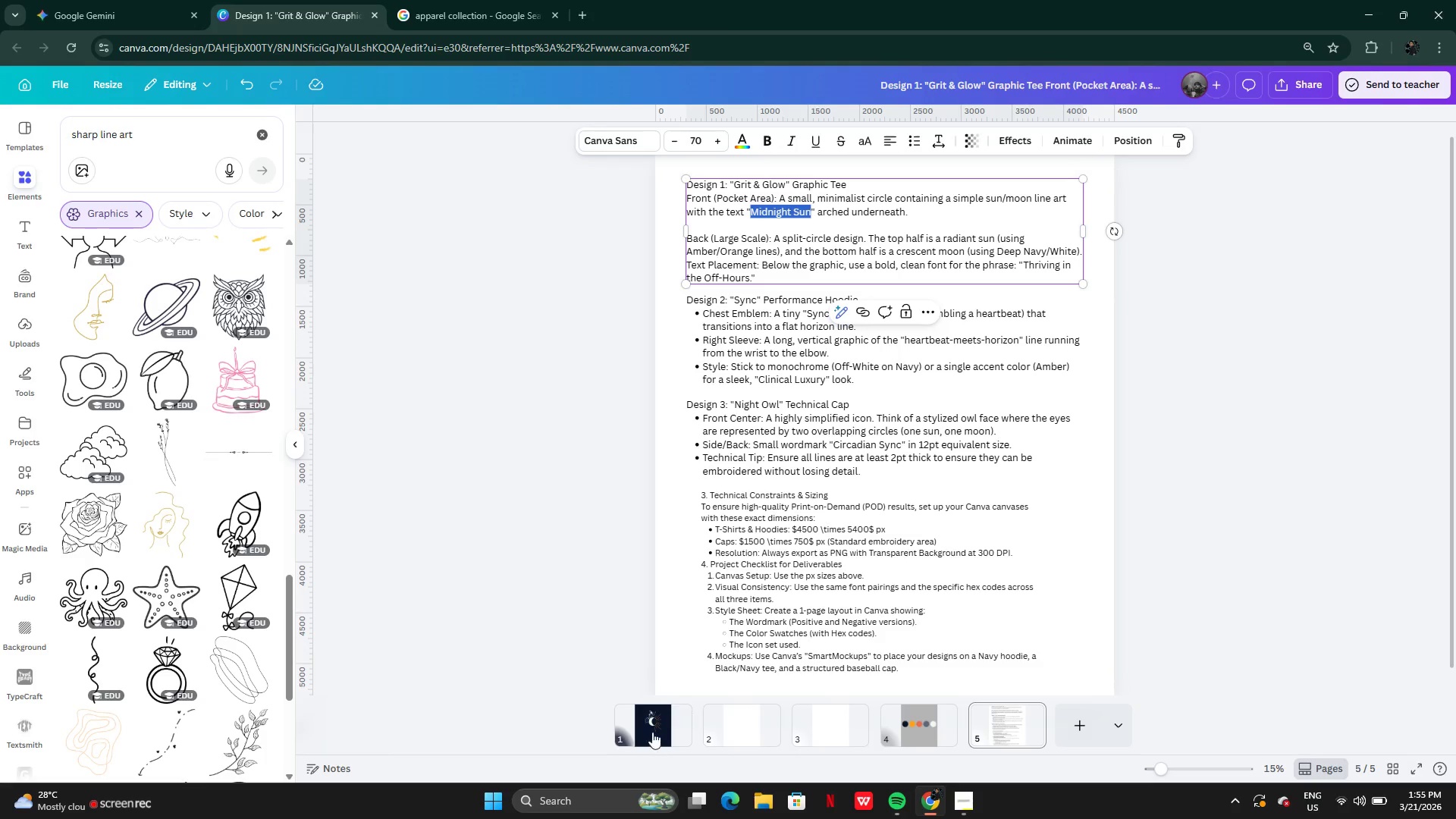 
left_click([643, 739])
 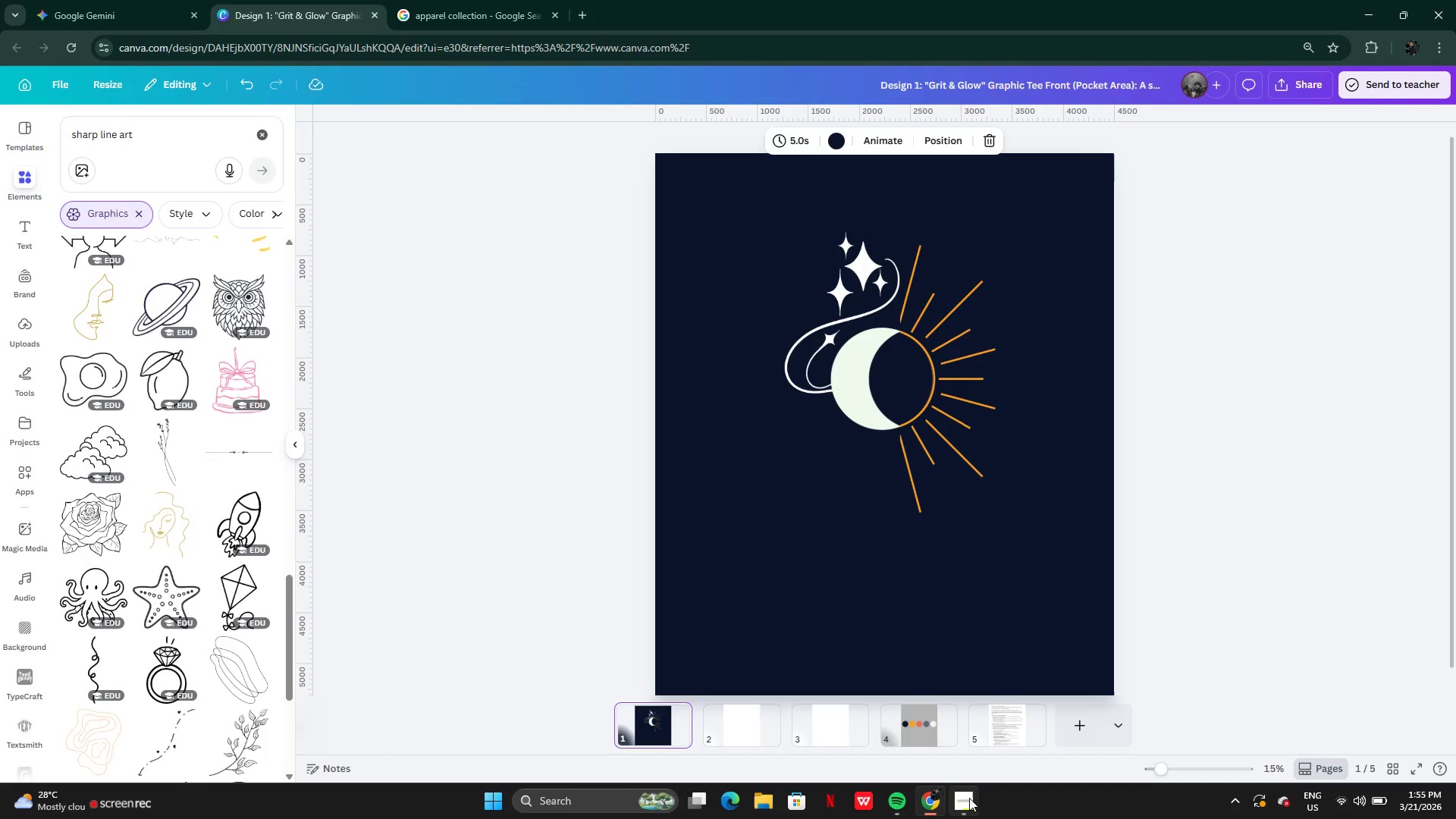 
left_click([971, 809])